 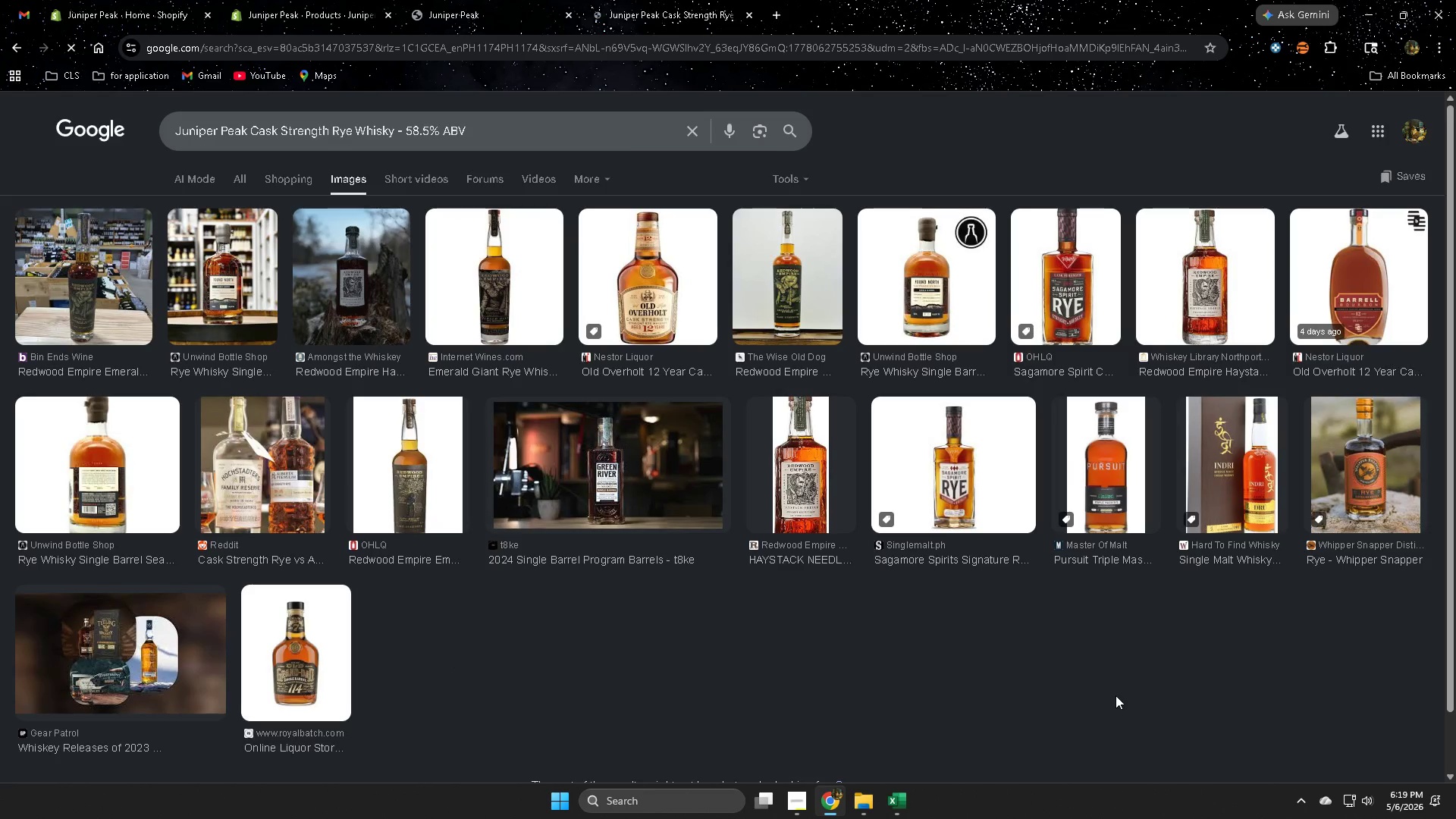 
left_click([692, 0])
 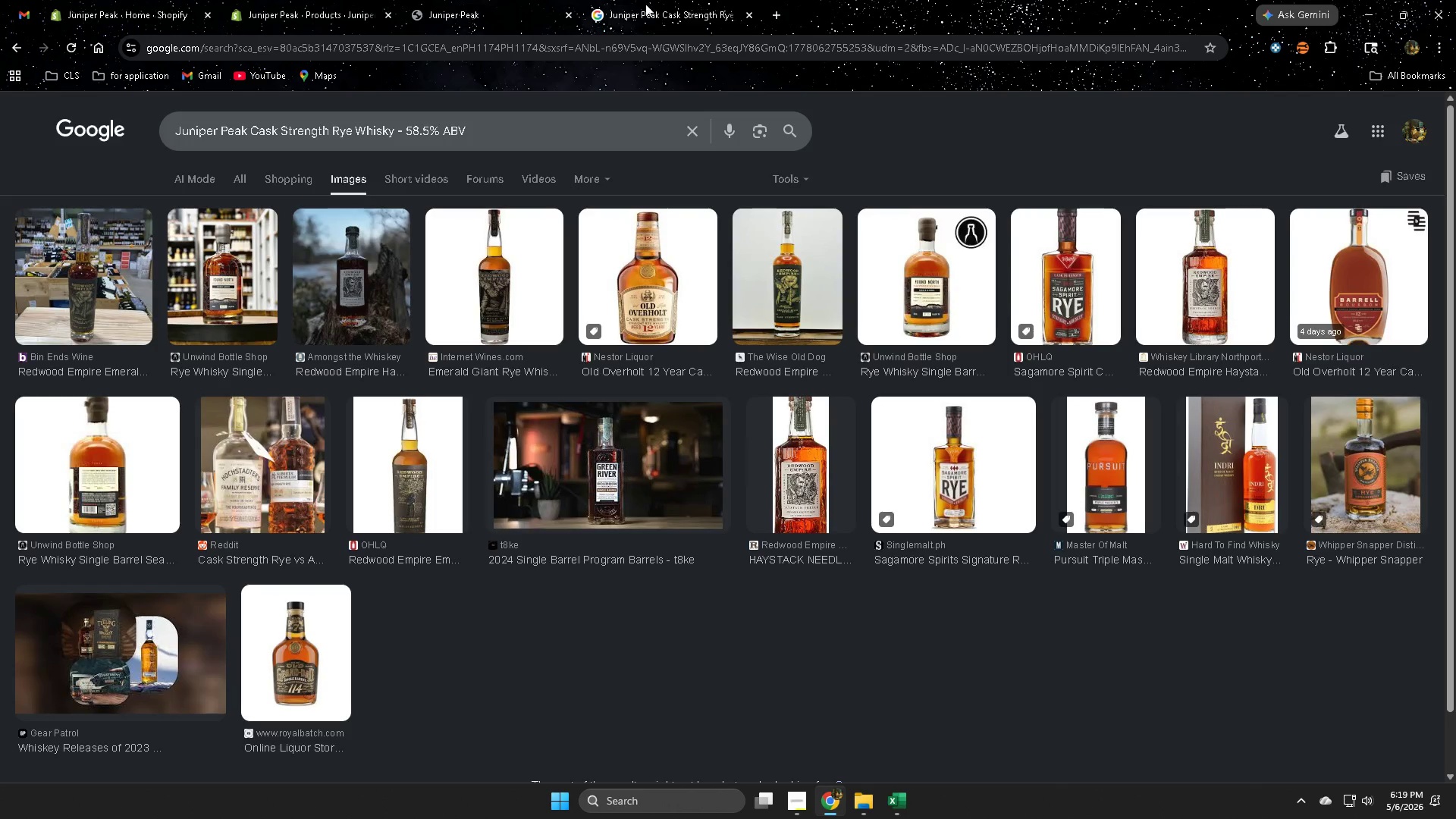 
key(Control+W)
 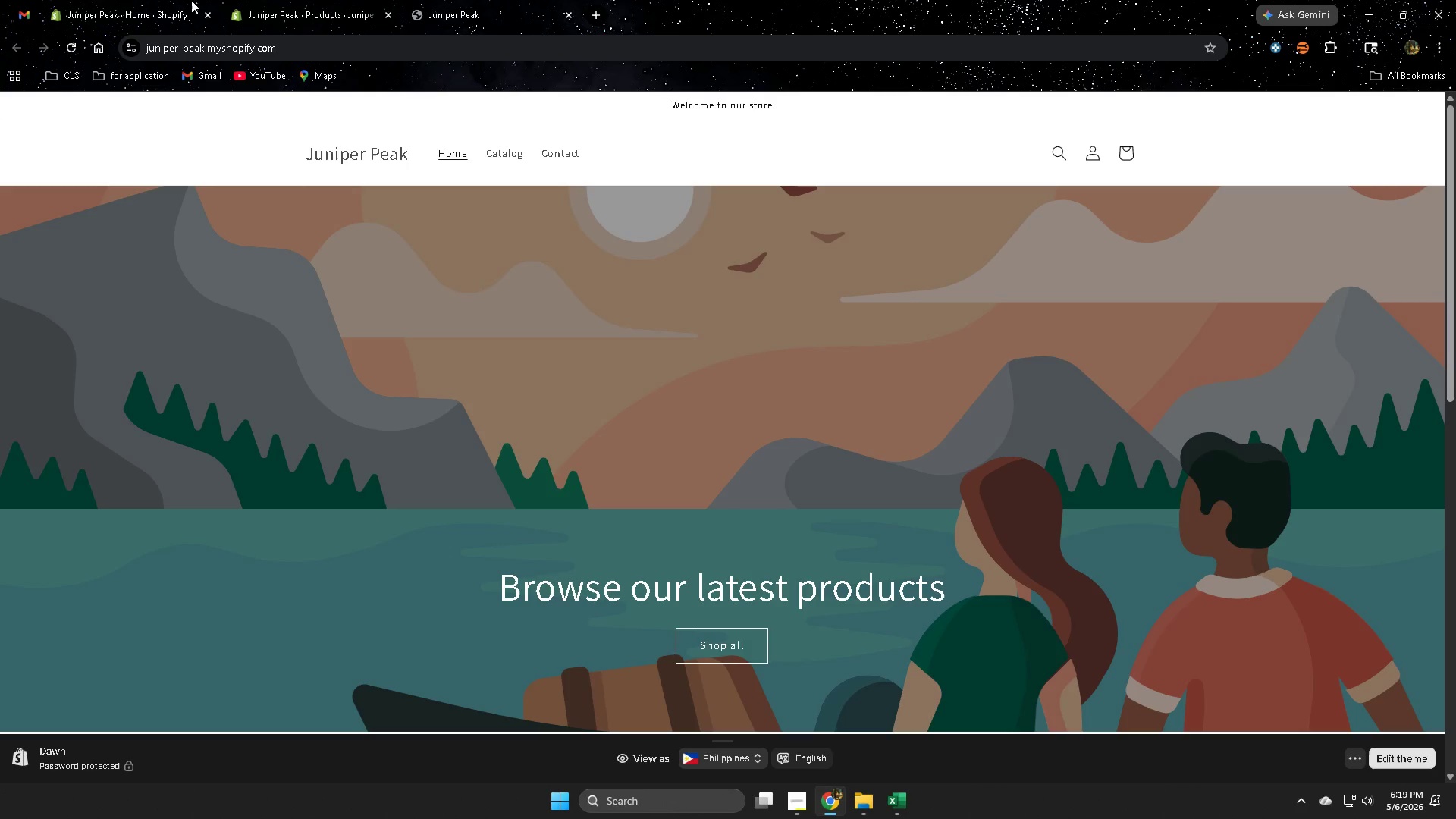 
left_click([303, 0])
 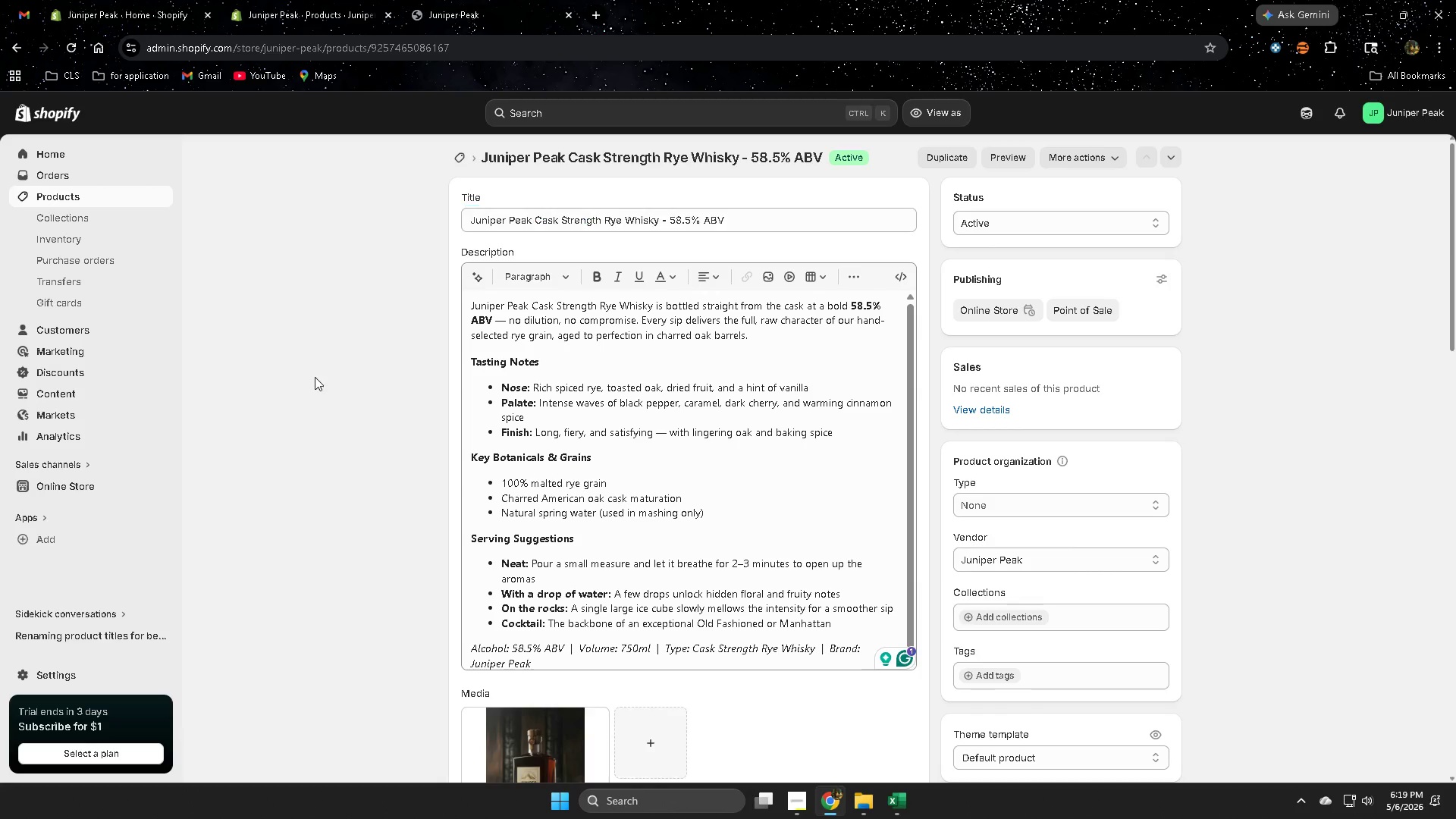 
scroll: coordinate [1098, 613], scroll_direction: down, amount: 12.0
 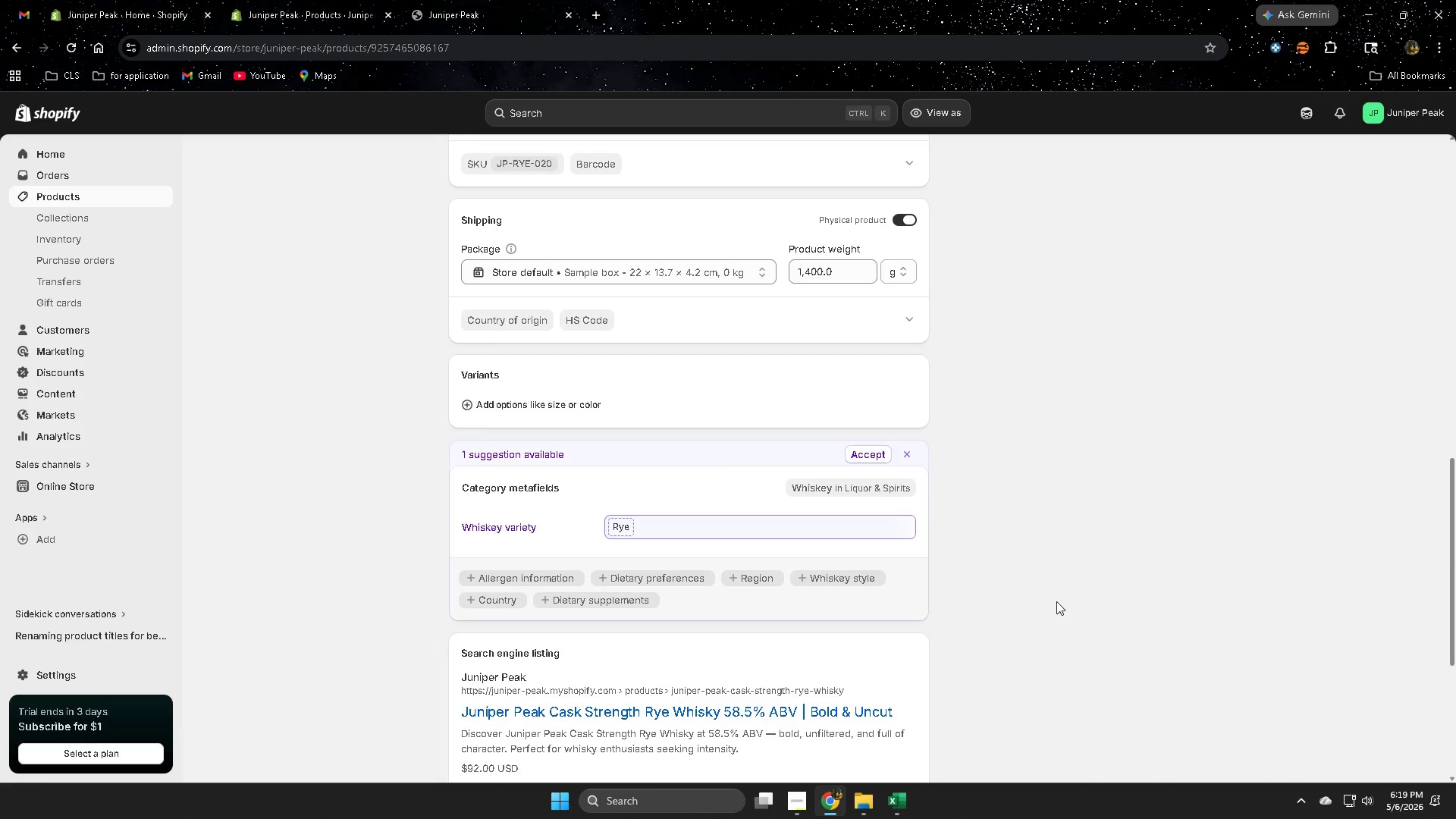 
left_click([867, 448])
 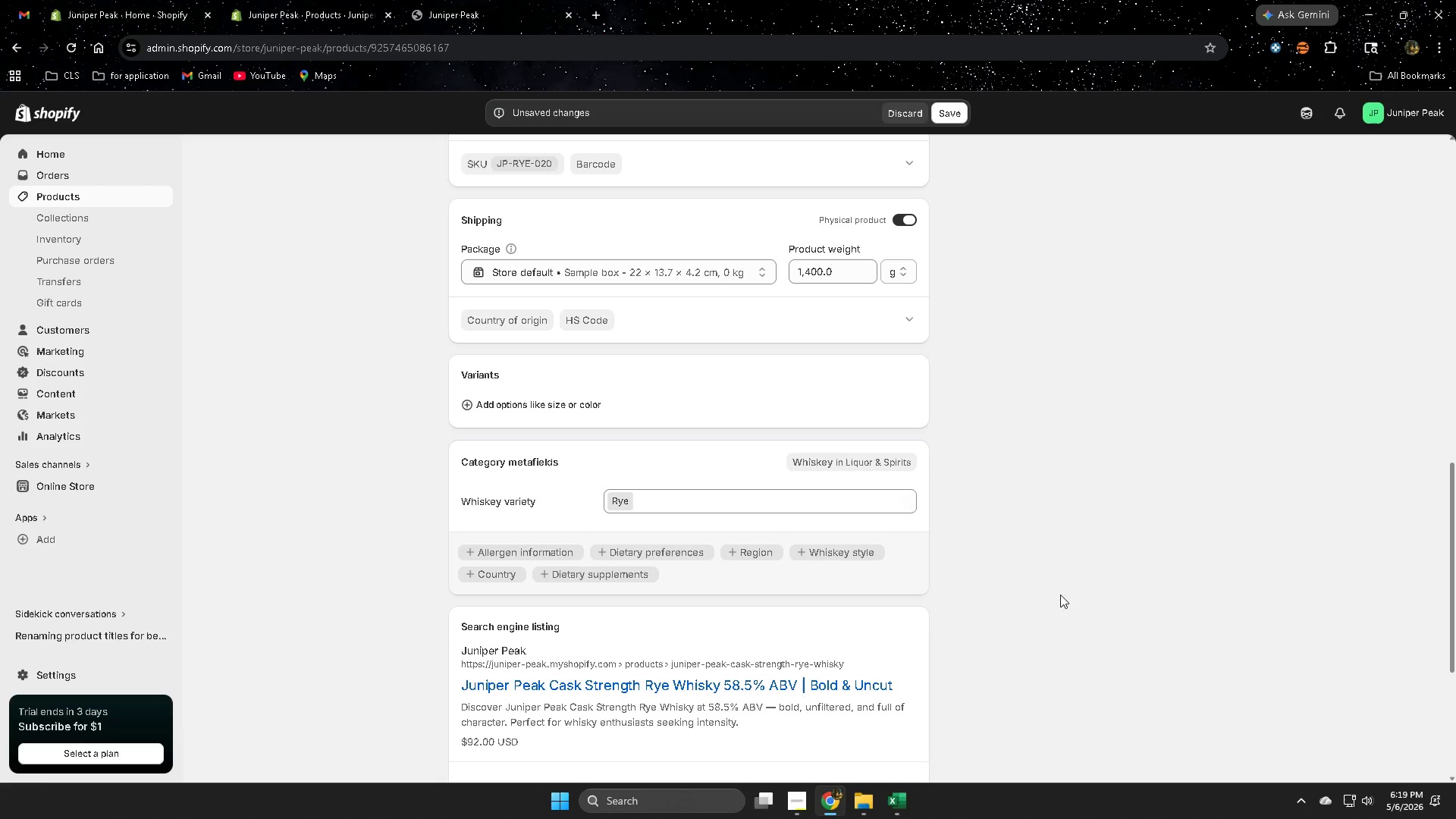 
scroll: coordinate [1056, 583], scroll_direction: up, amount: 3.0
 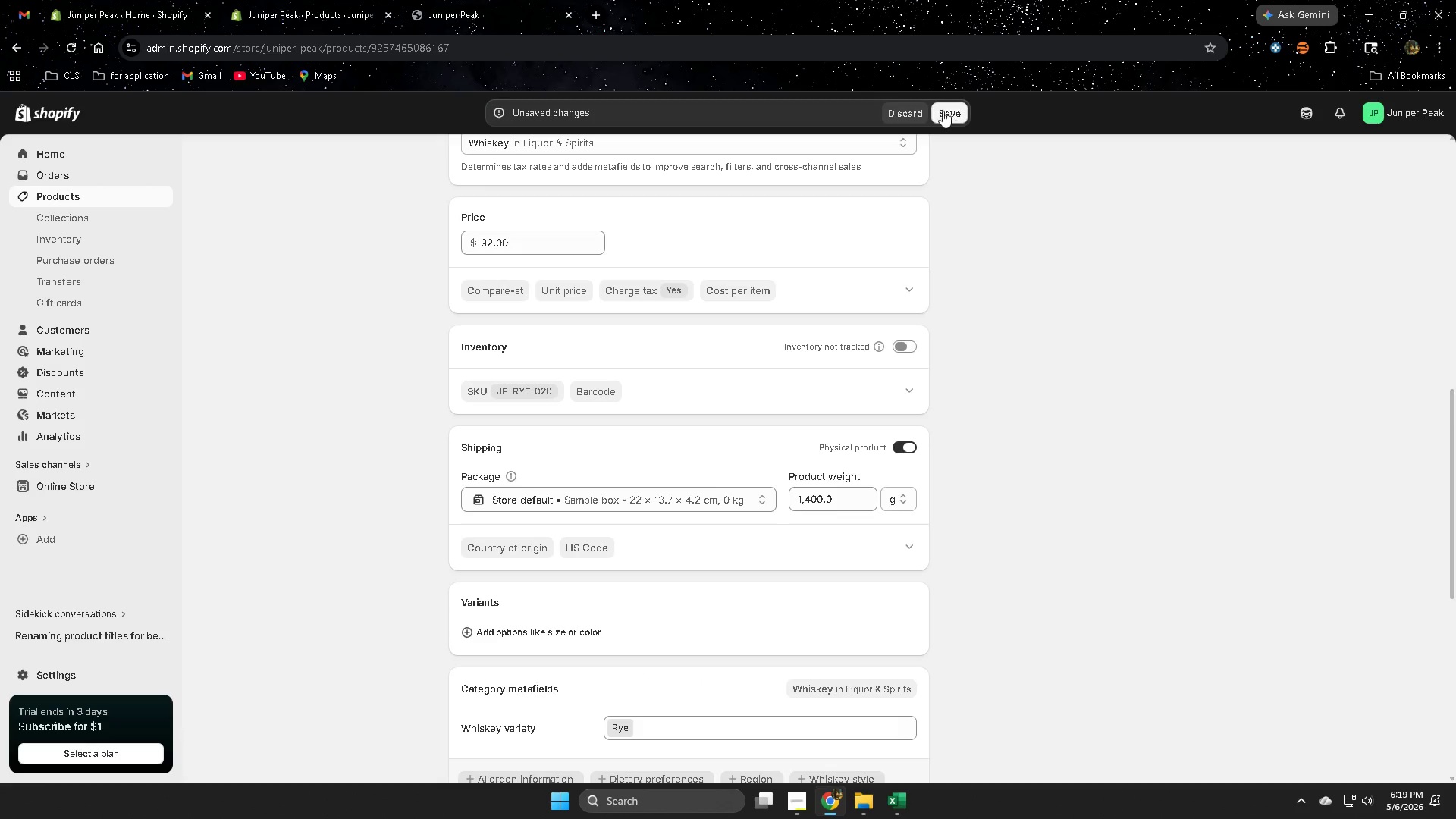 
left_click([943, 110])
 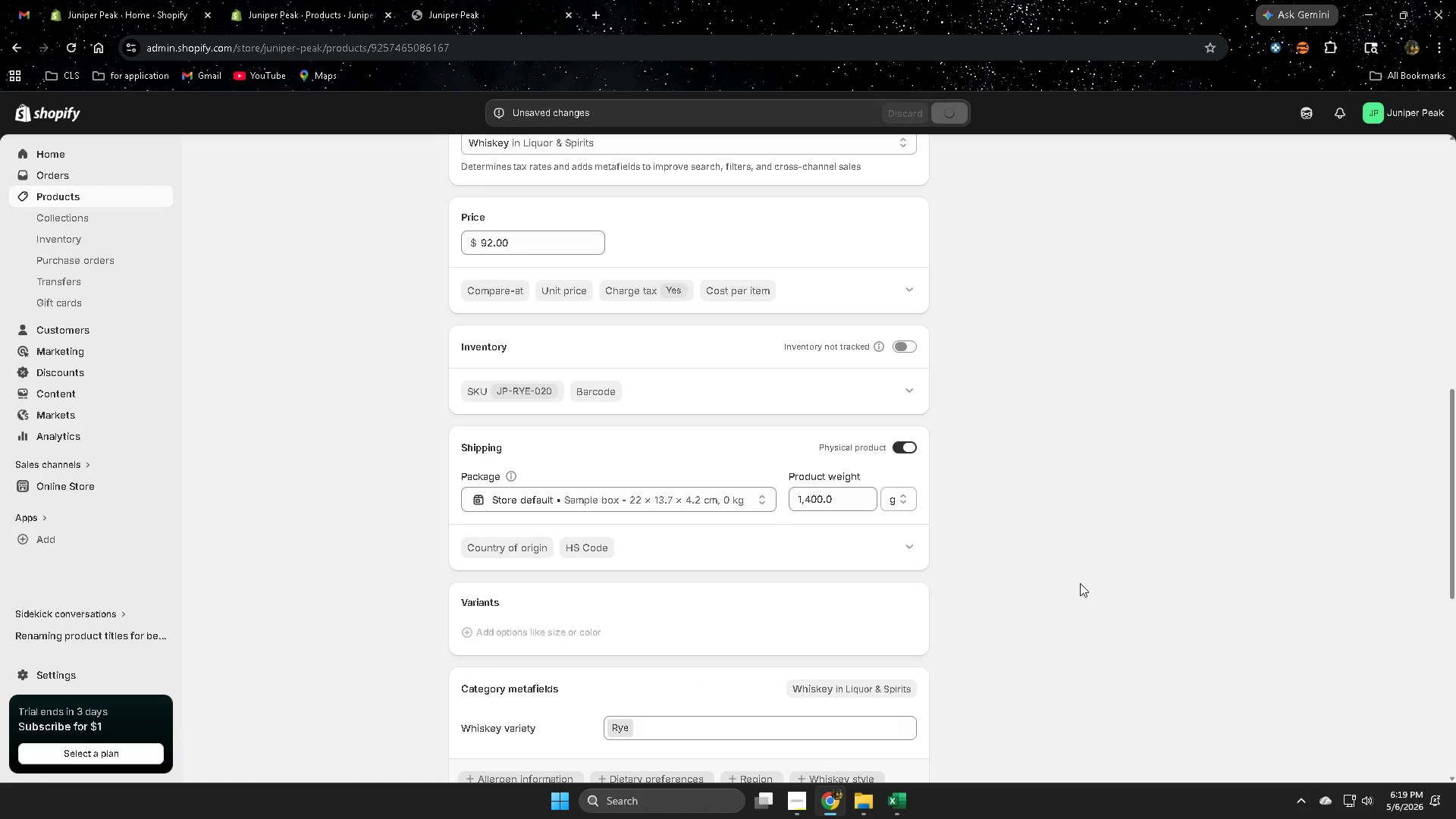 
scroll: coordinate [1080, 582], scroll_direction: up, amount: 3.0
 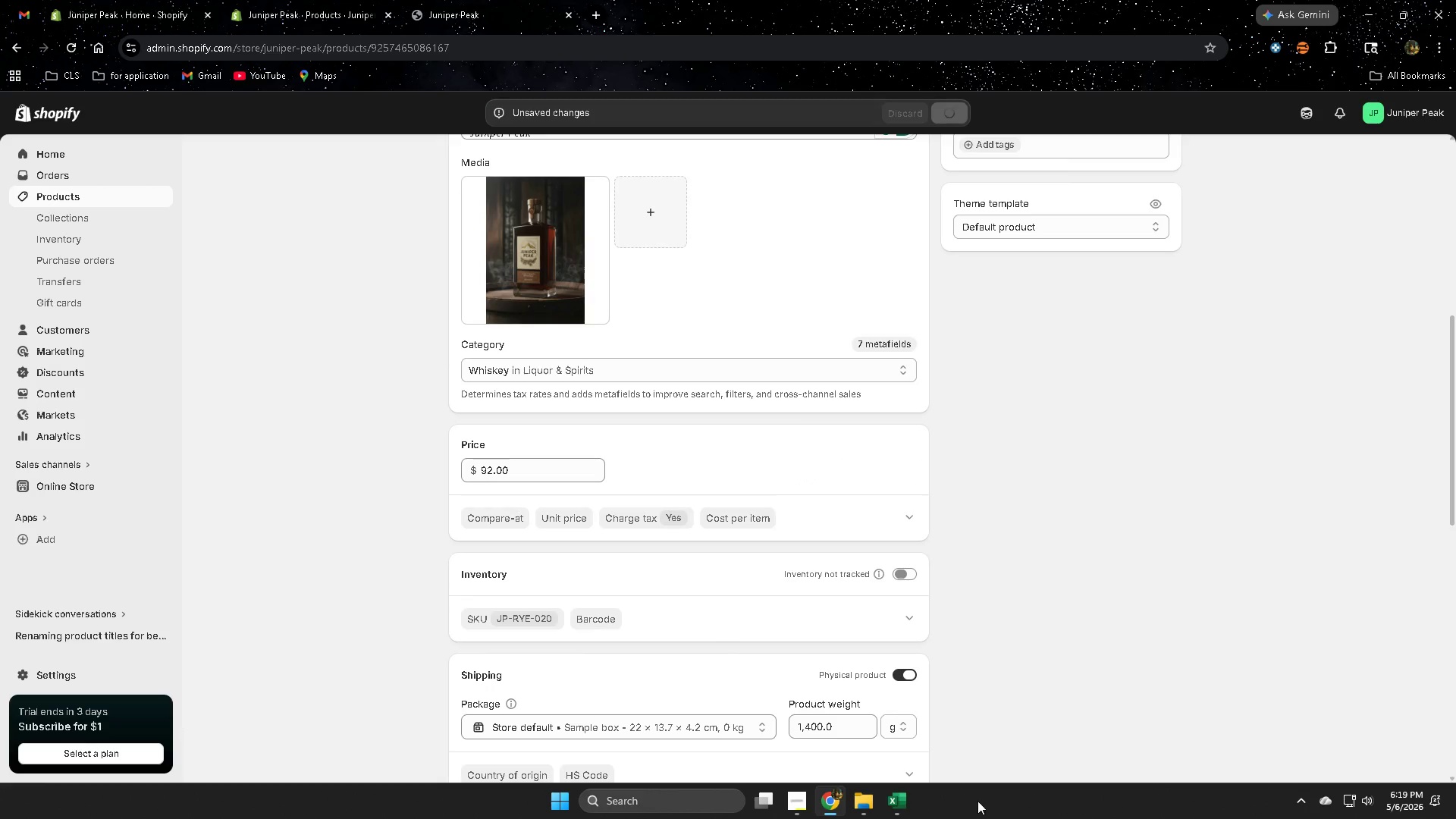 
left_click([795, 800])